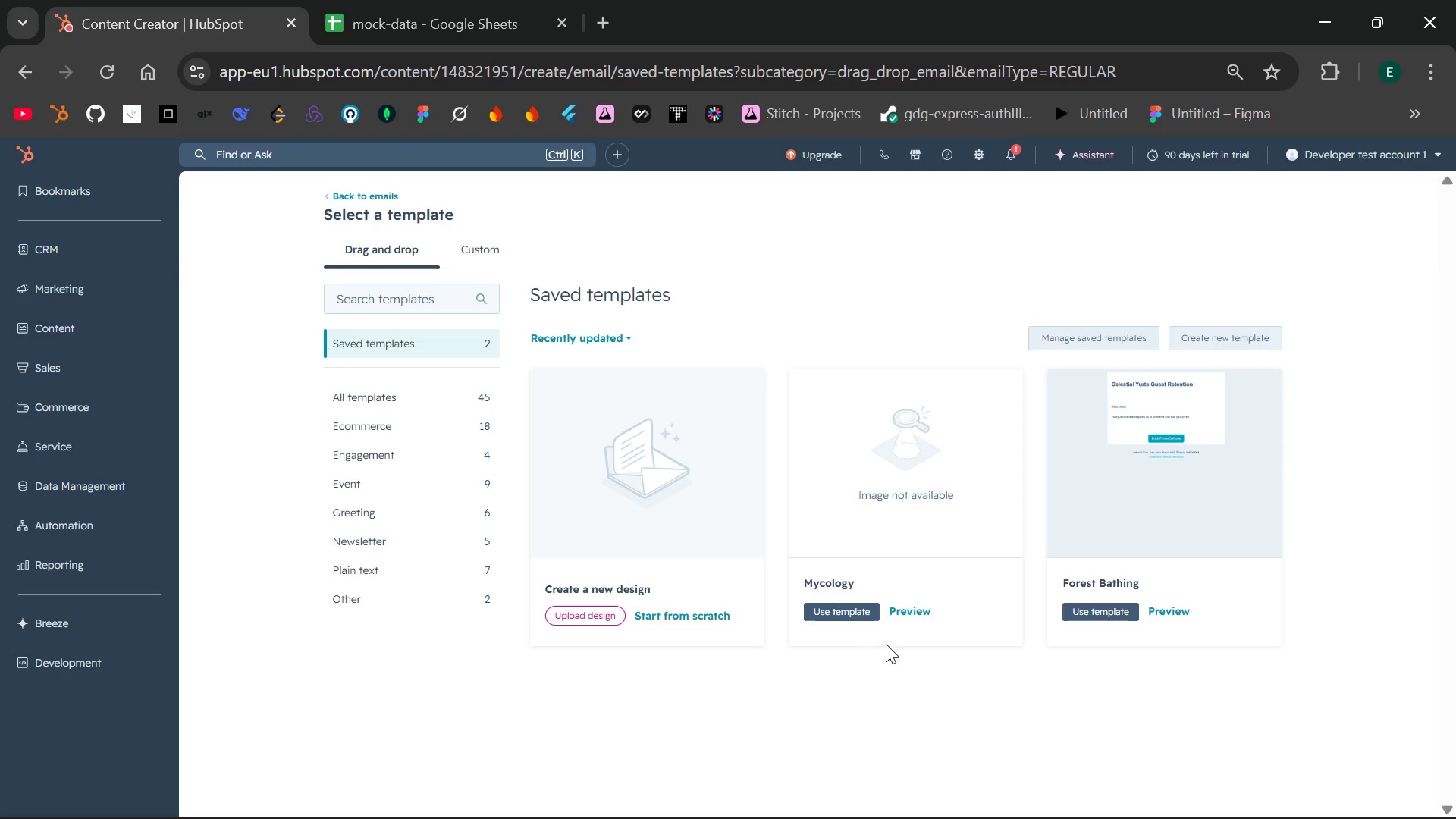 
wait(23.64)
 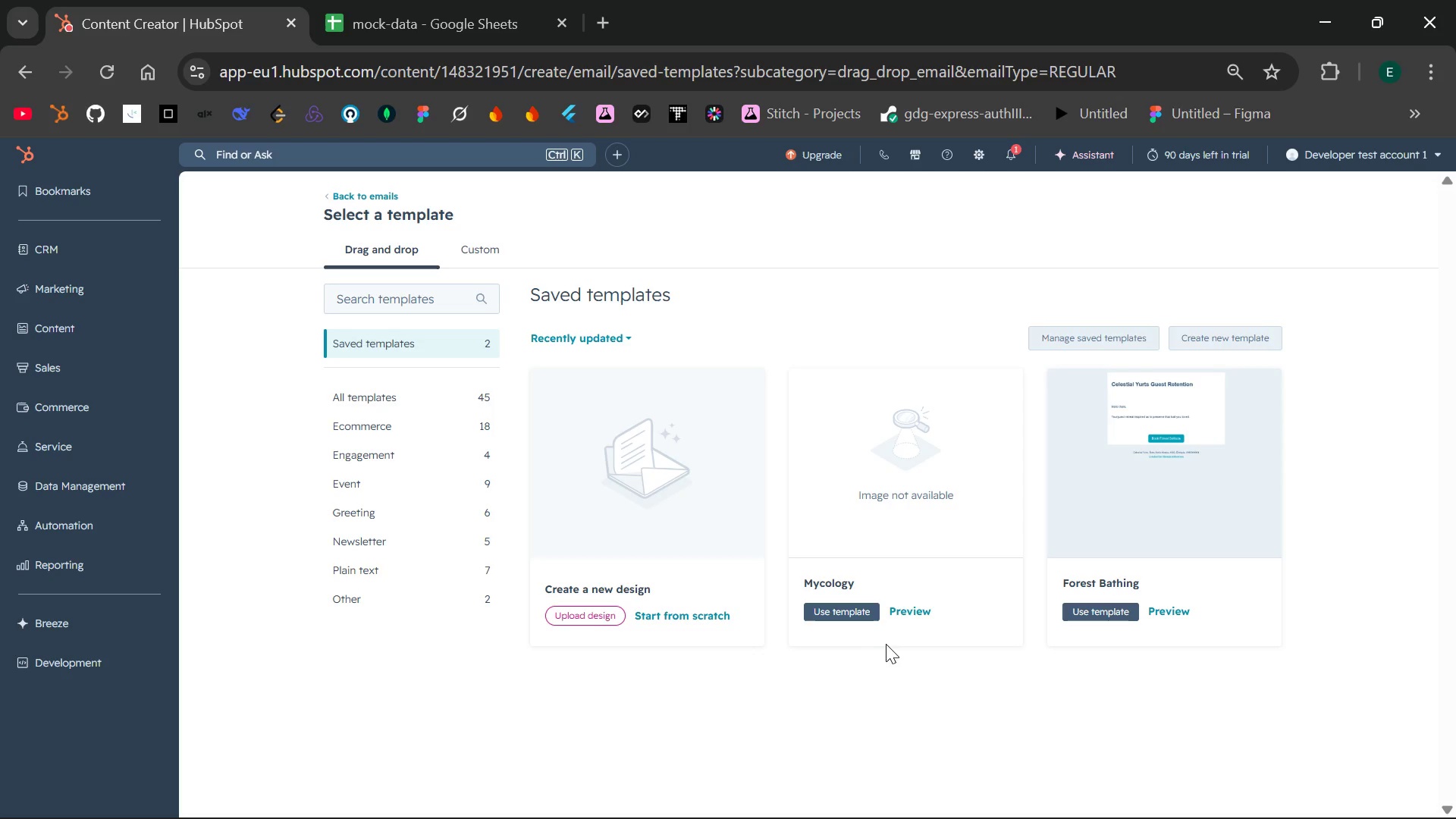 
left_click([901, 605])
 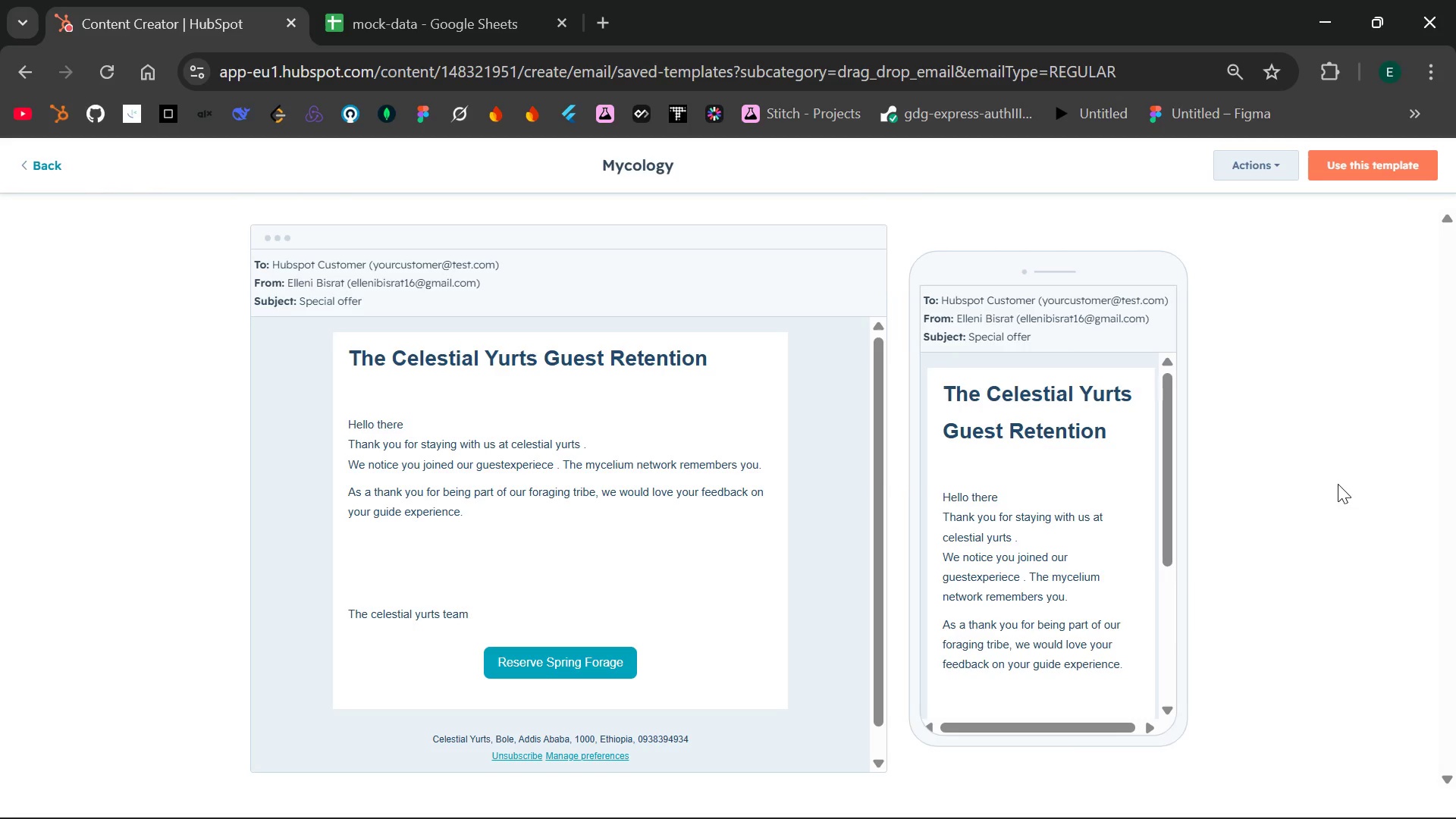 
wait(6.77)
 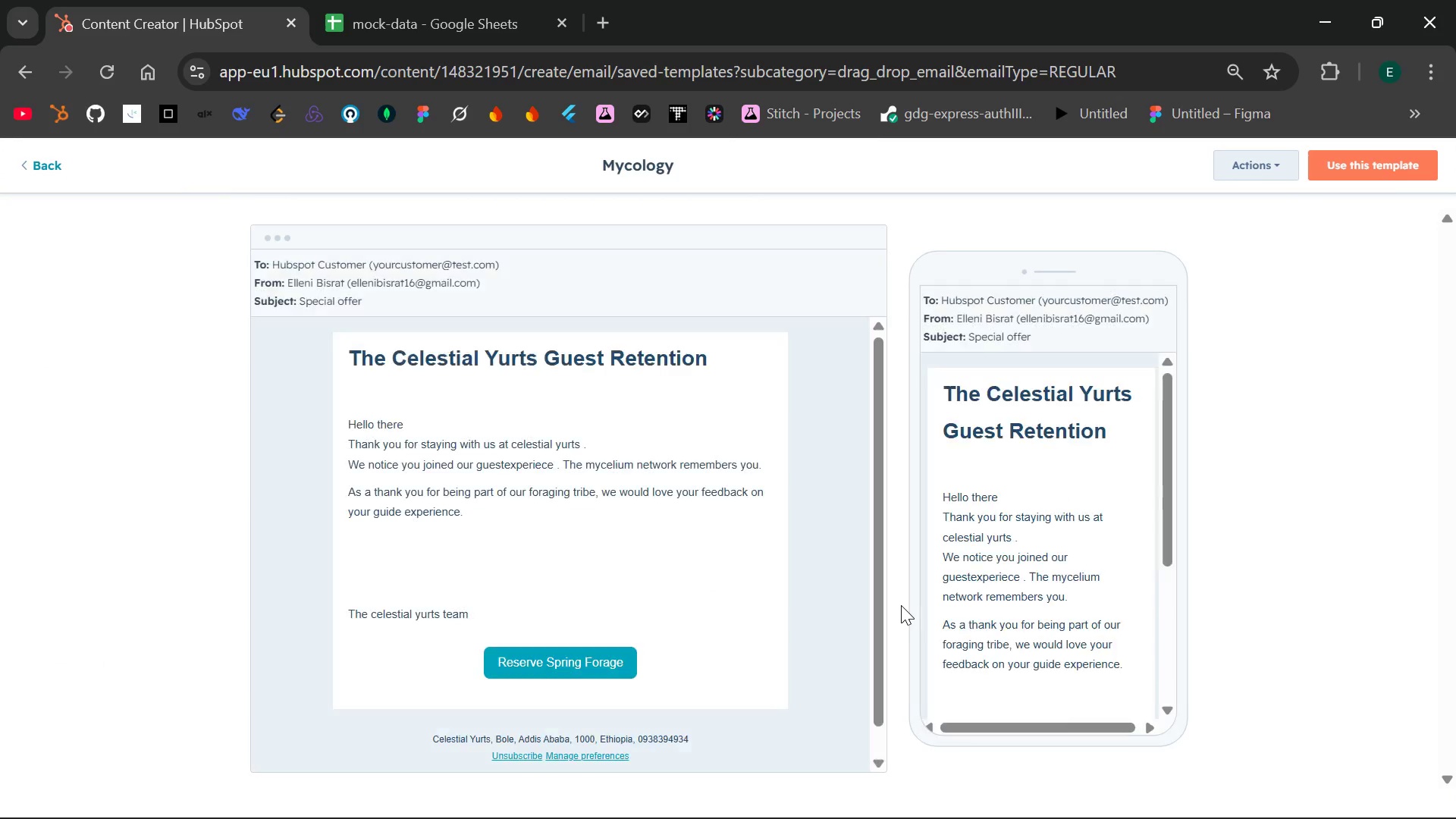 
left_click([1346, 174])
 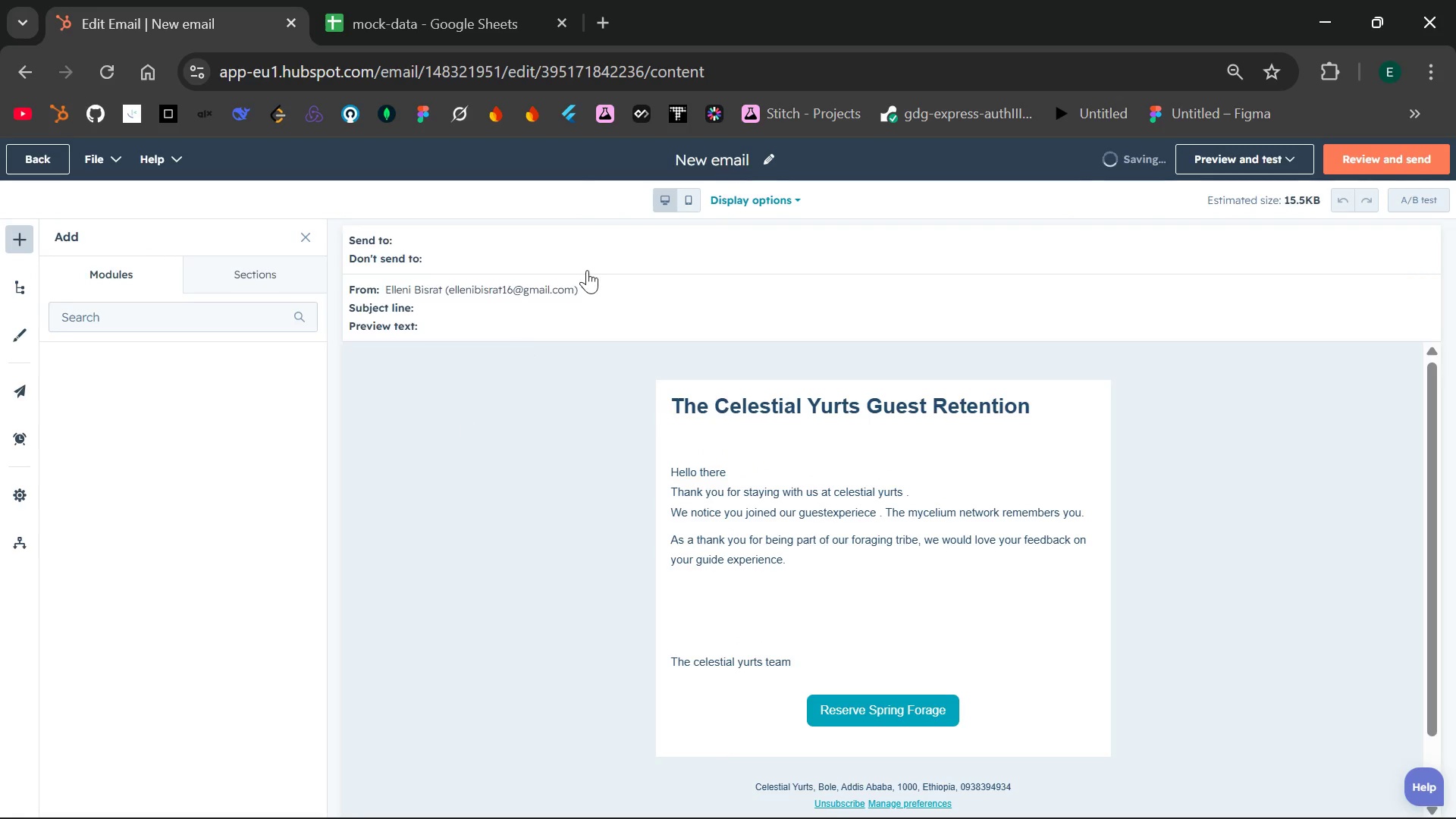 
wait(17.61)
 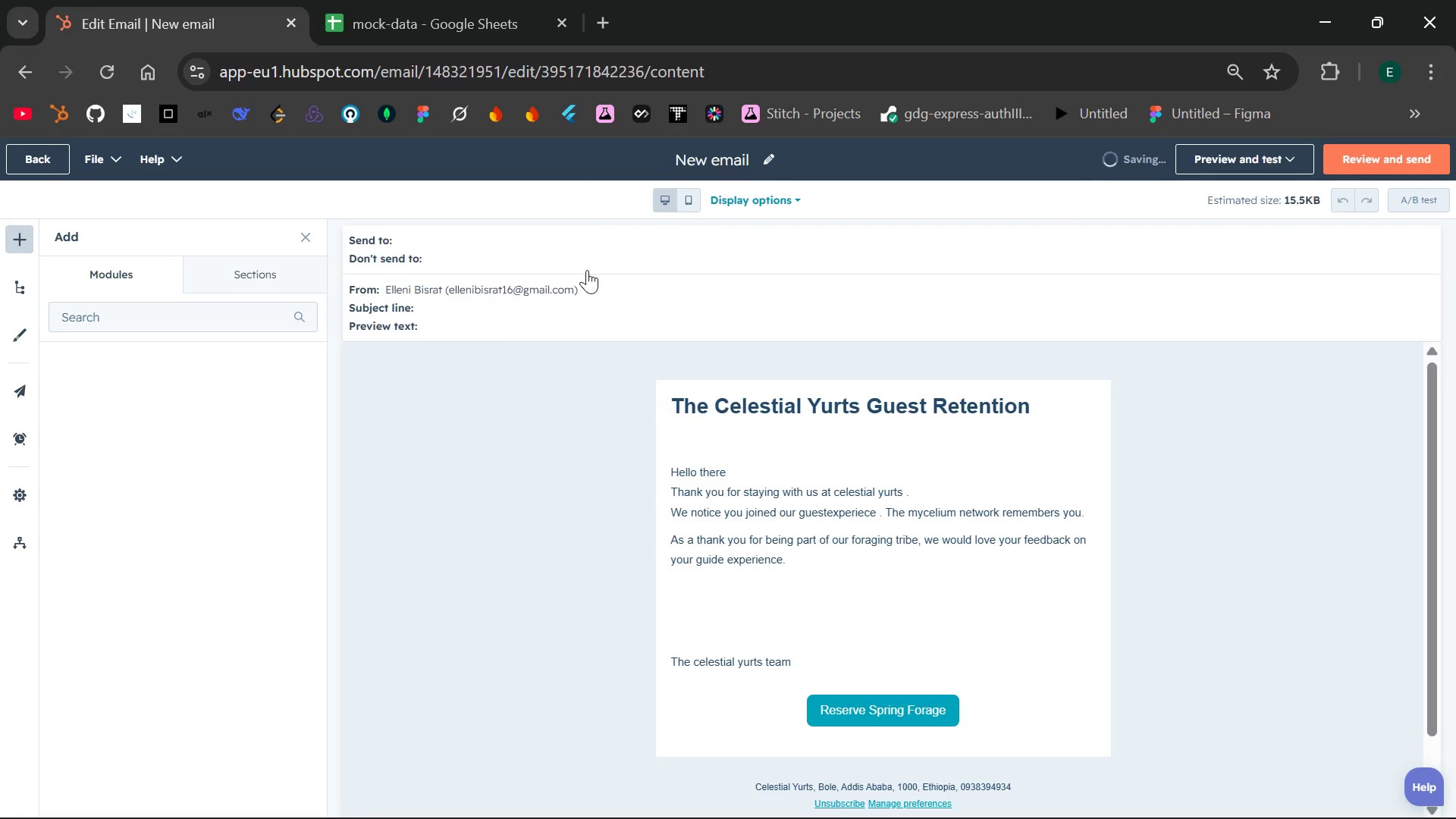 
double_click([714, 158])
 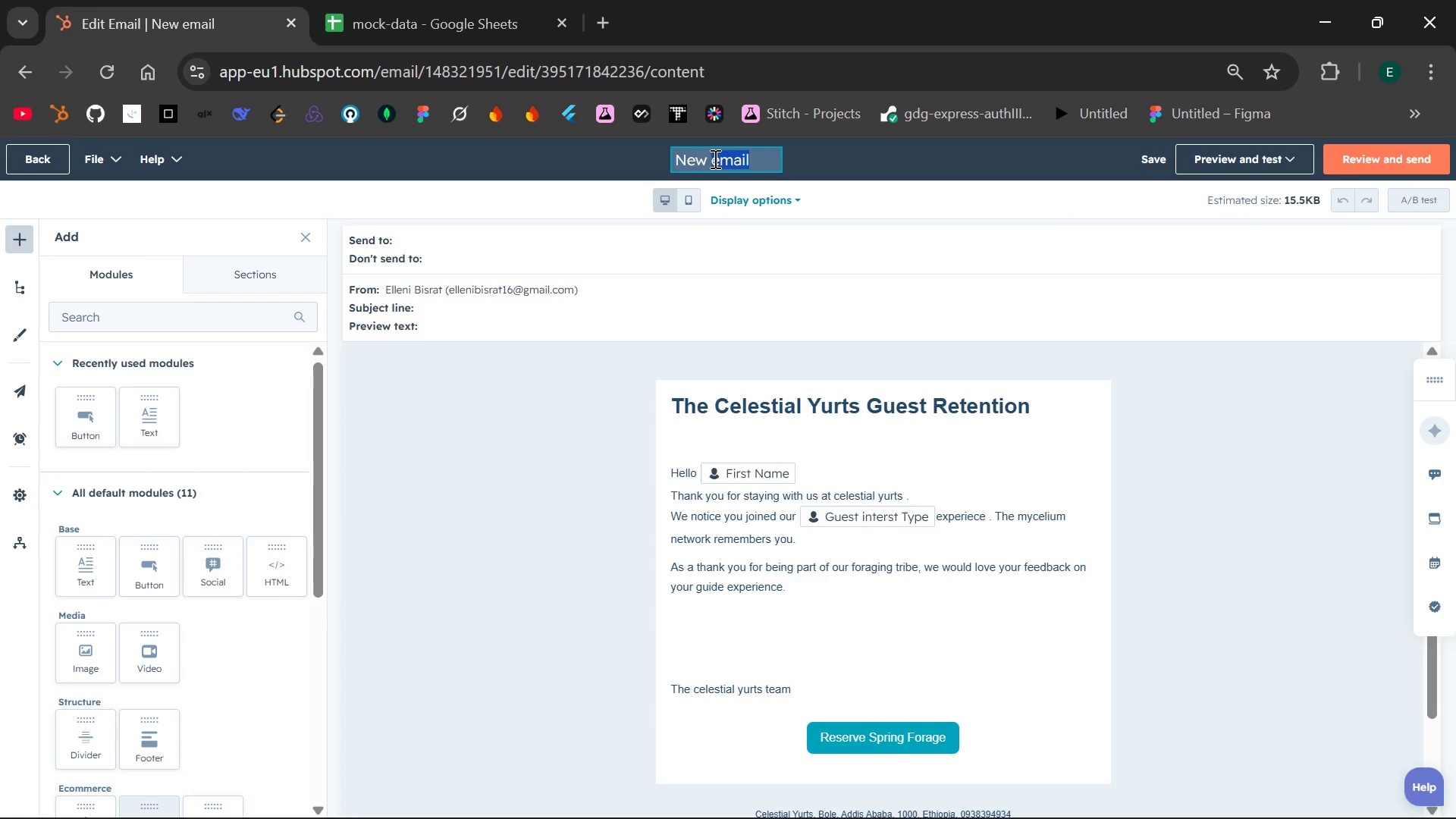 
key(Backspace)
key(Backspace)
key(Backspace)
key(Backspace)
key(Backspace)
type(Astrophotography)
 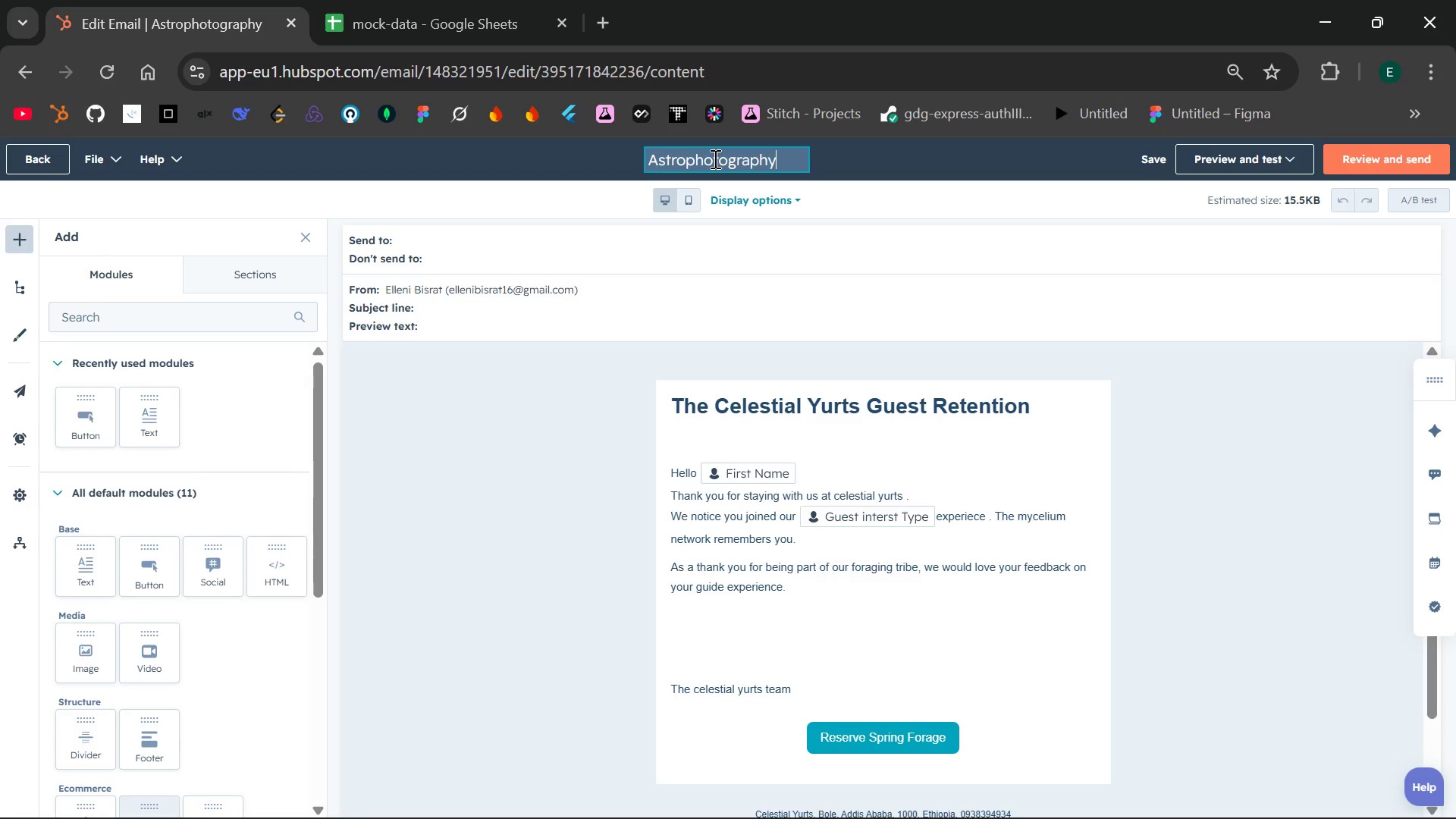 
wait(25.84)
 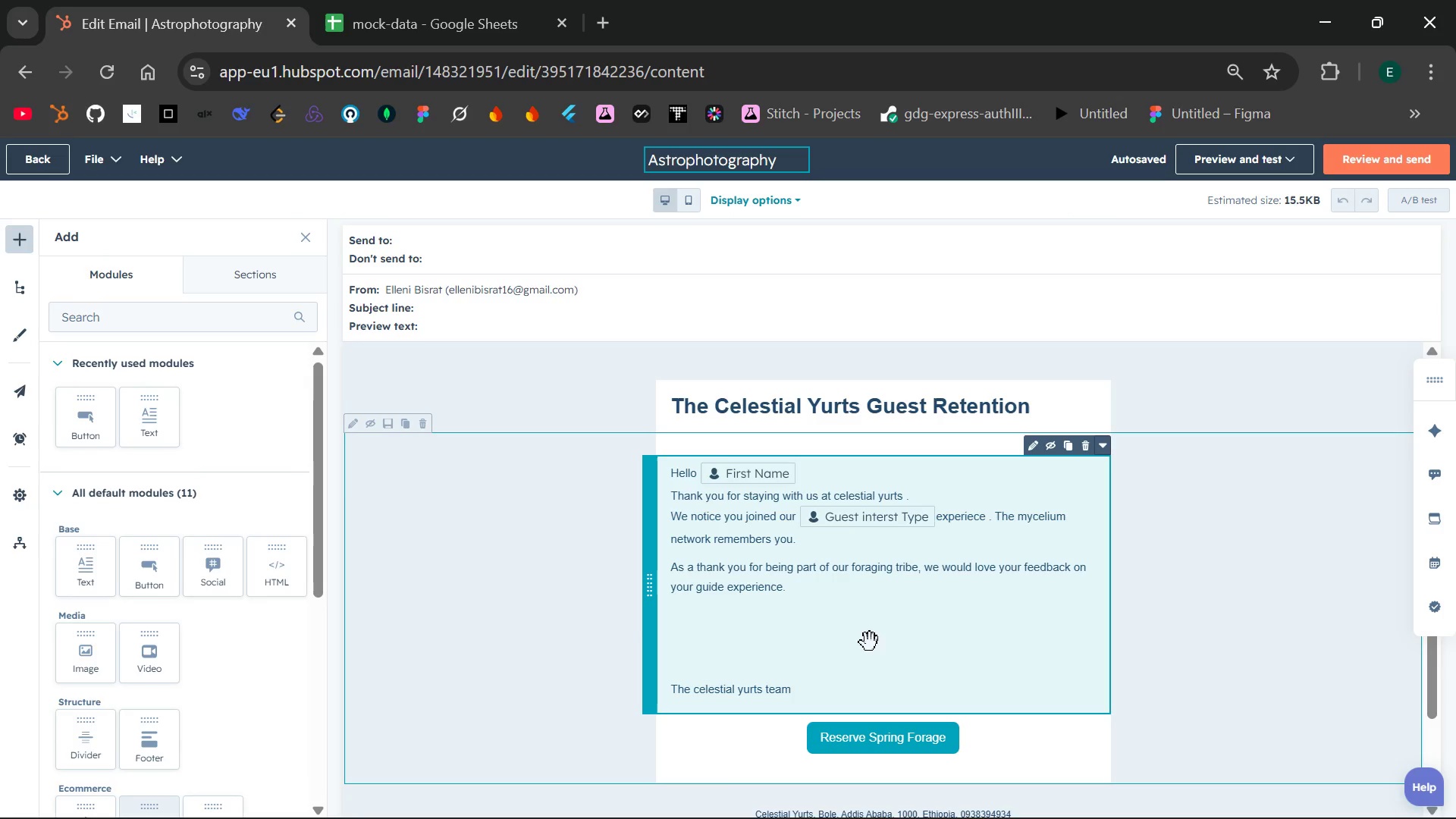 
left_click([861, 752])
 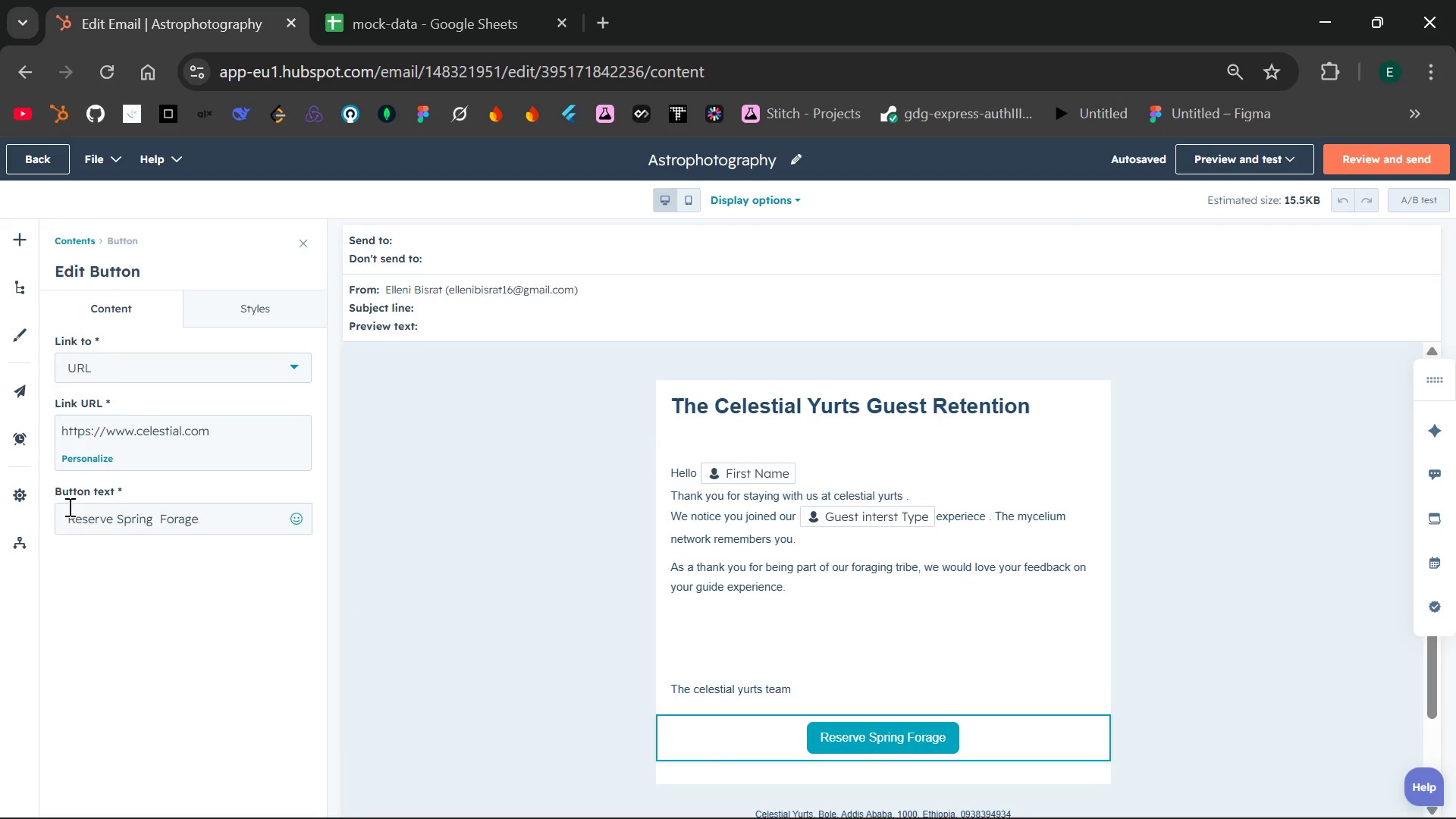 
left_click_drag(start_coordinate=[209, 517], to_coordinate=[55, 522])
 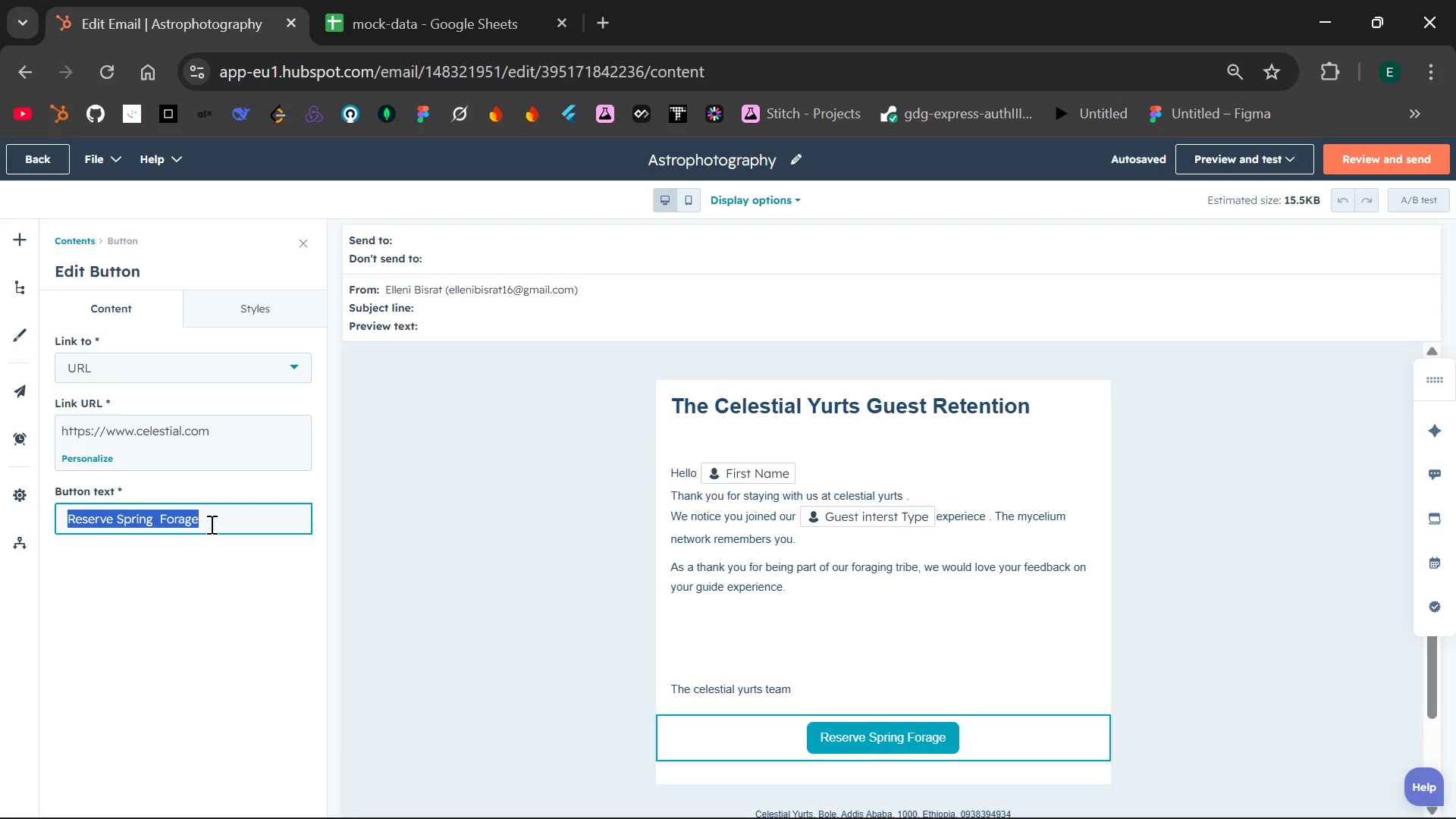 
left_click([212, 524])
 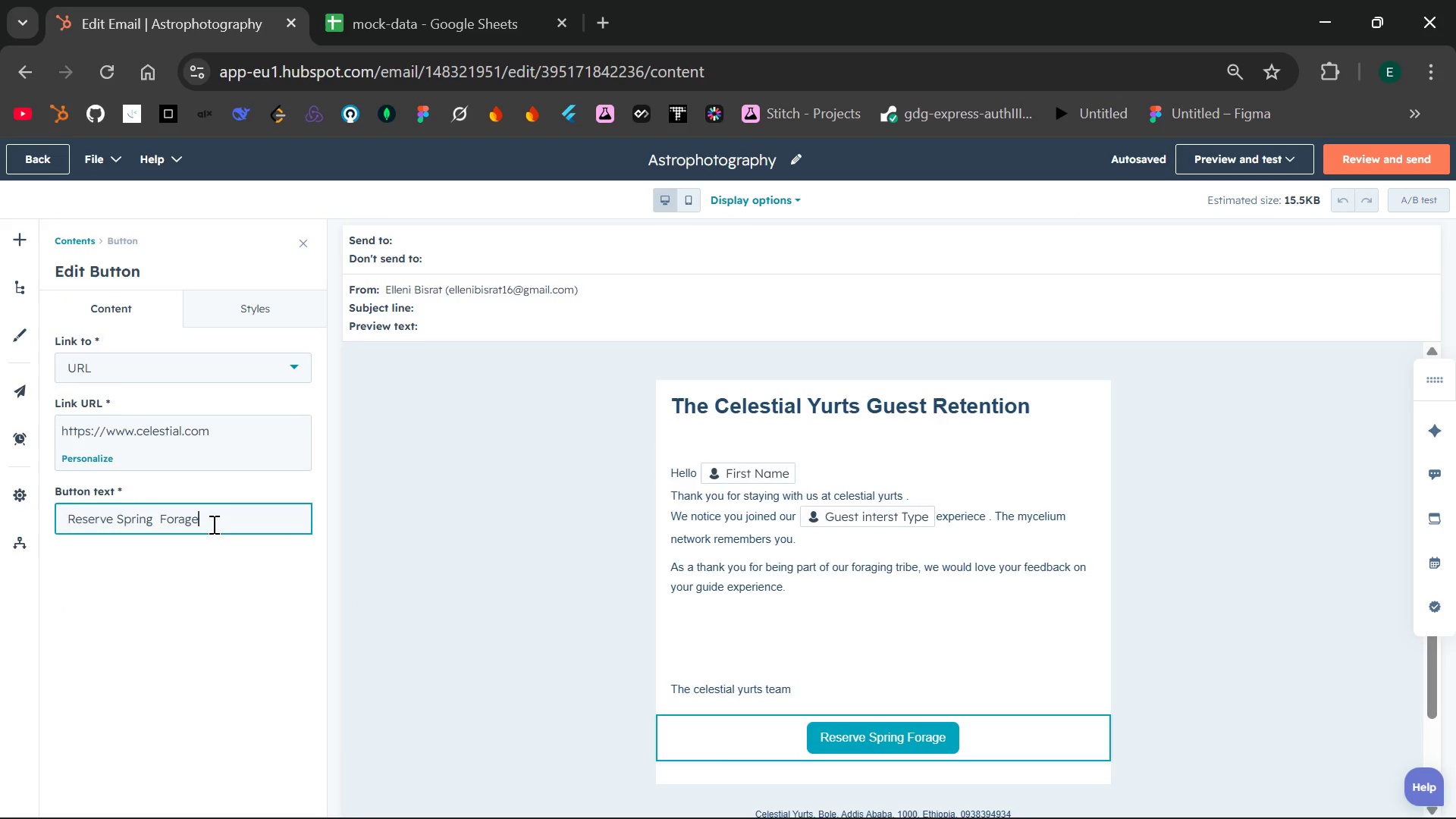 
left_click_drag(start_coordinate=[212, 524], to_coordinate=[117, 526])
 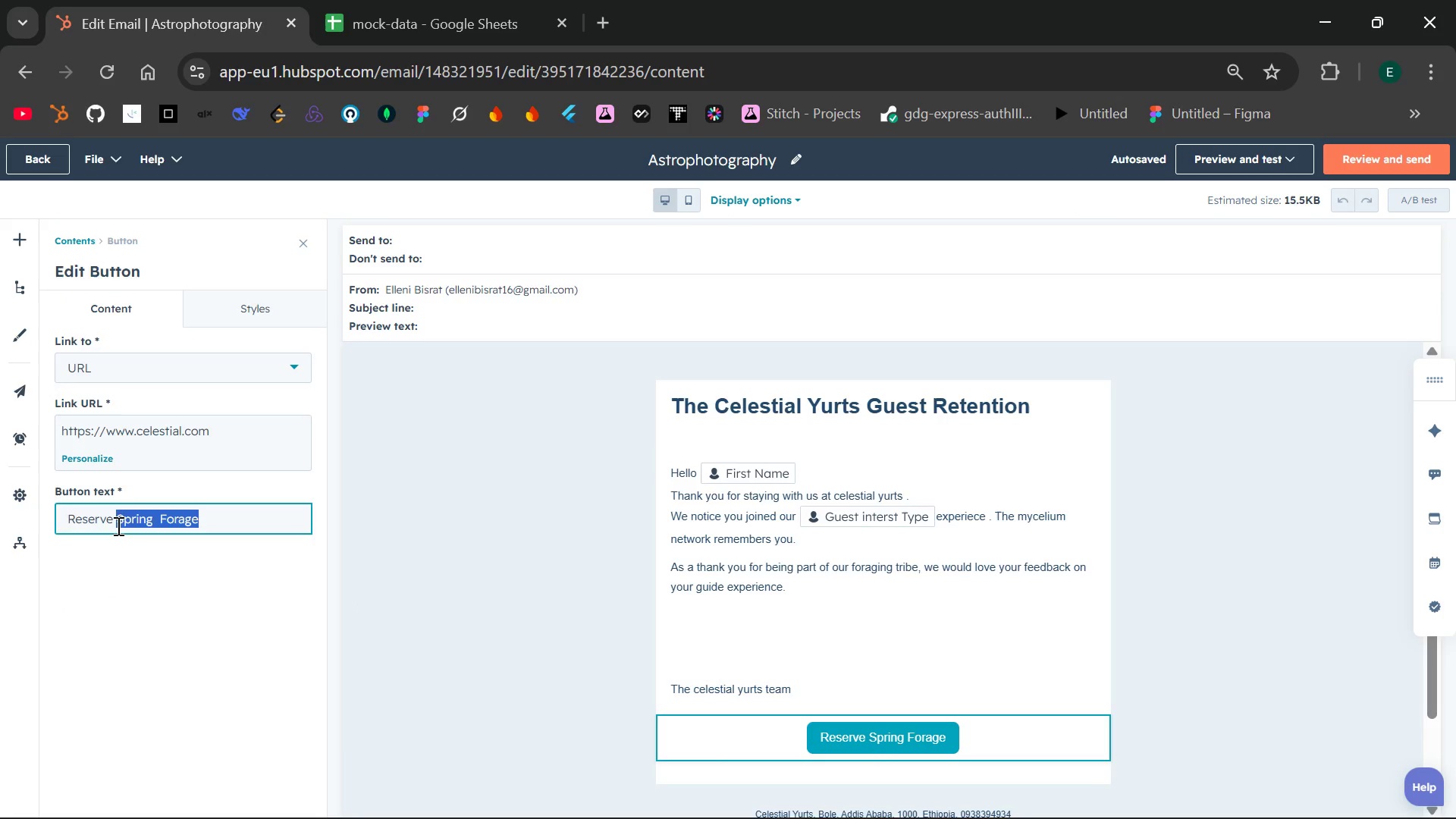 
type(Dark sky weekend)
 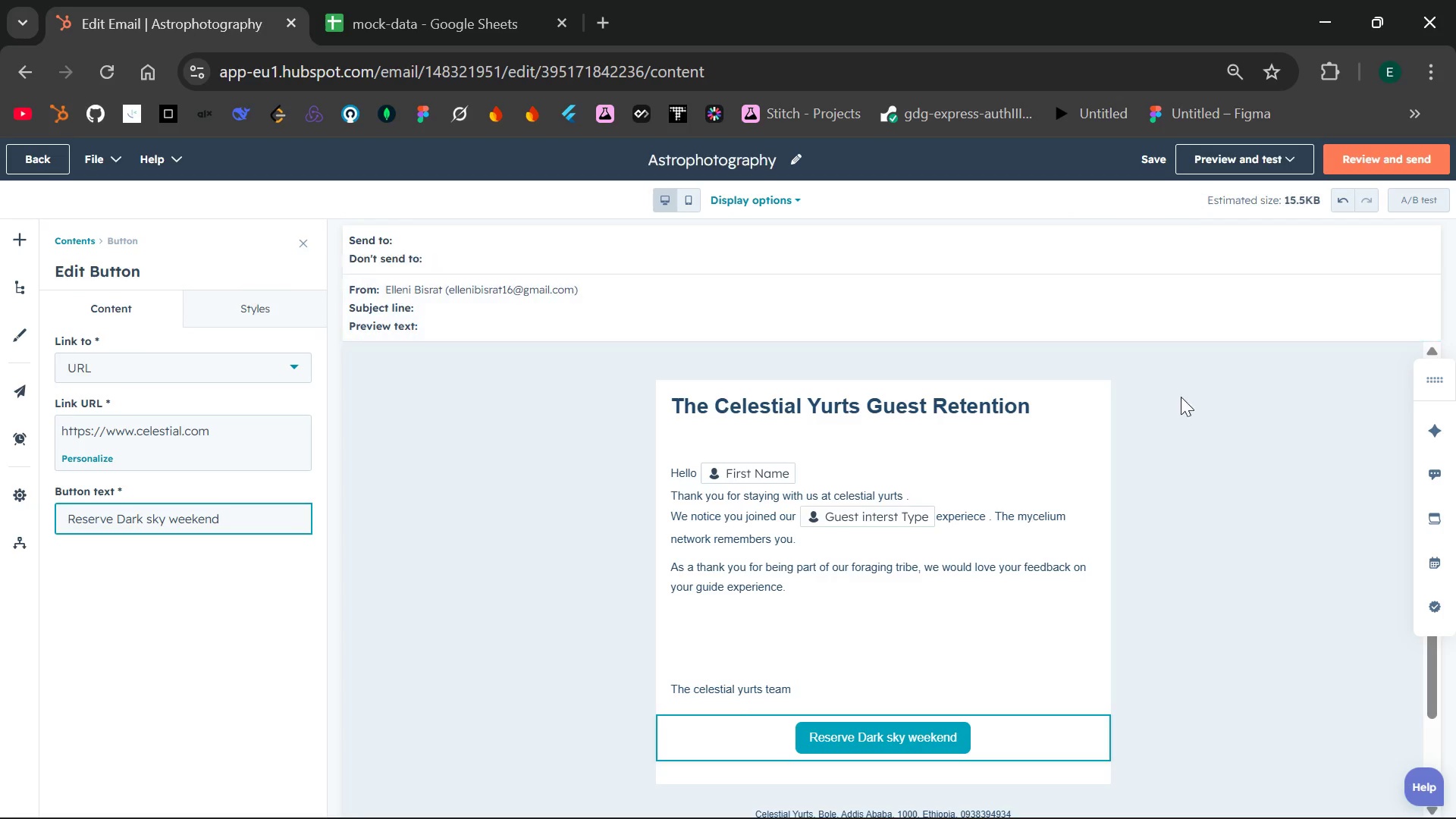 
key(Control+S)
 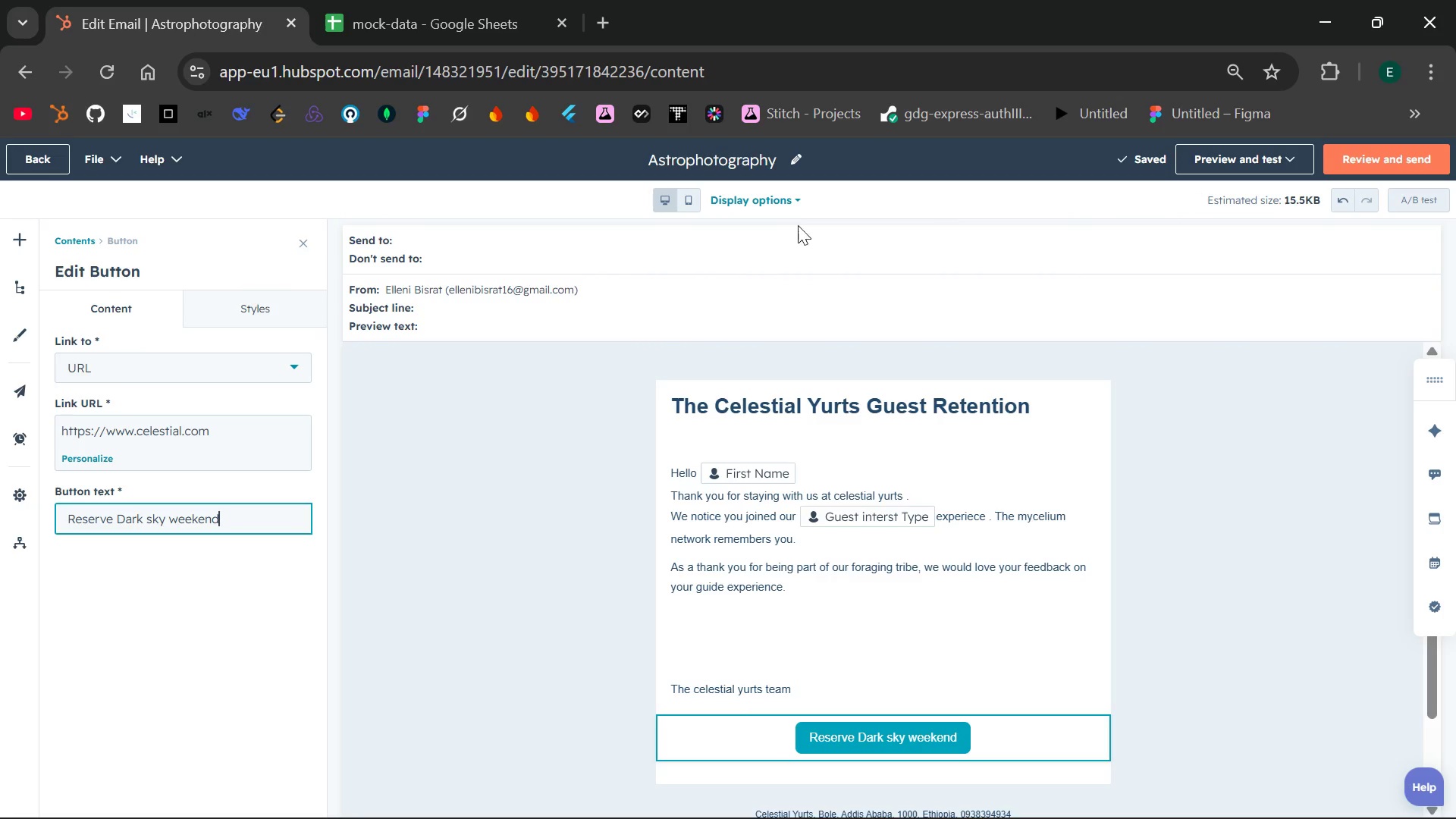 
left_click([49, 166])
 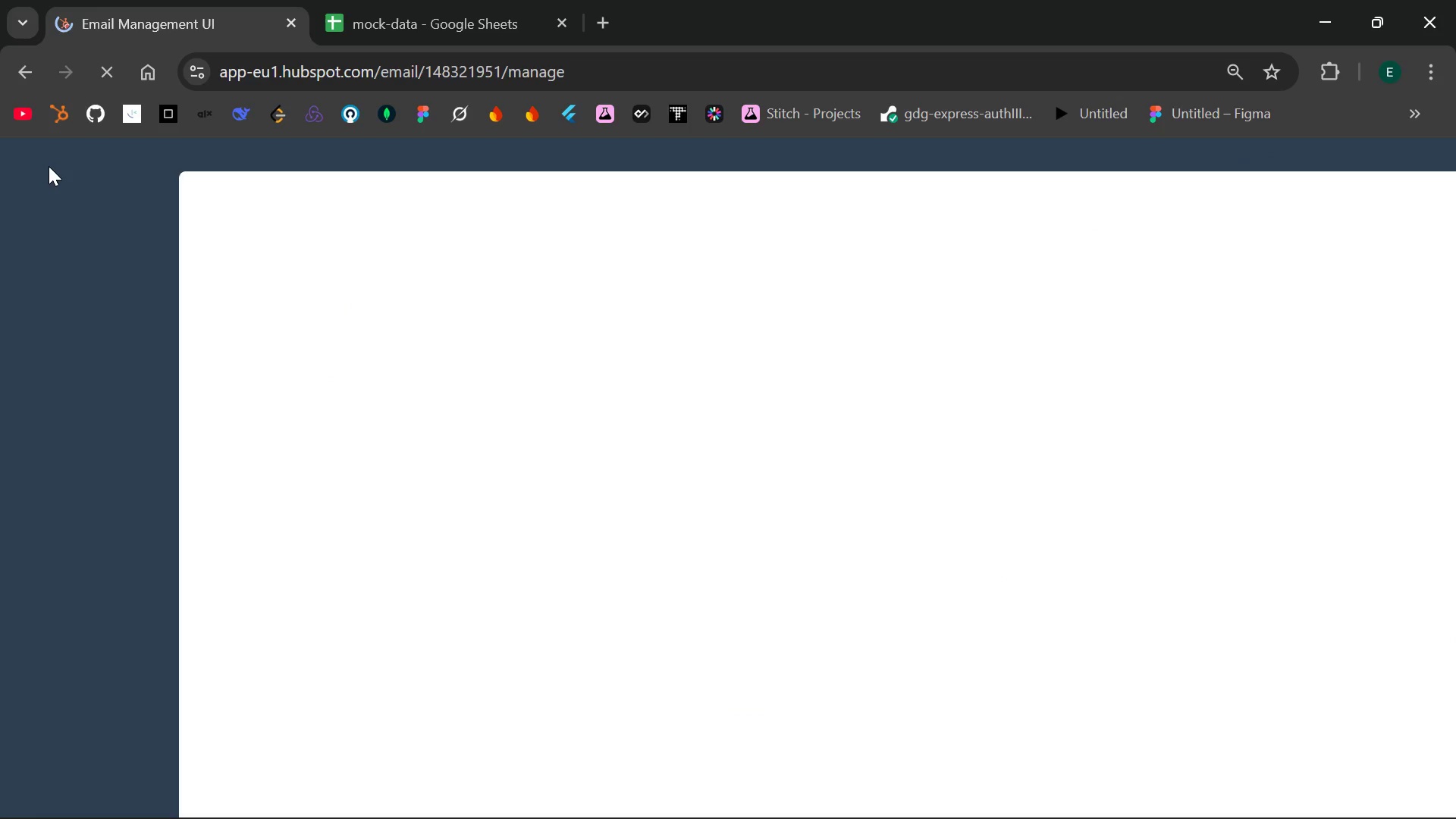 
mouse_move([212, 263])